 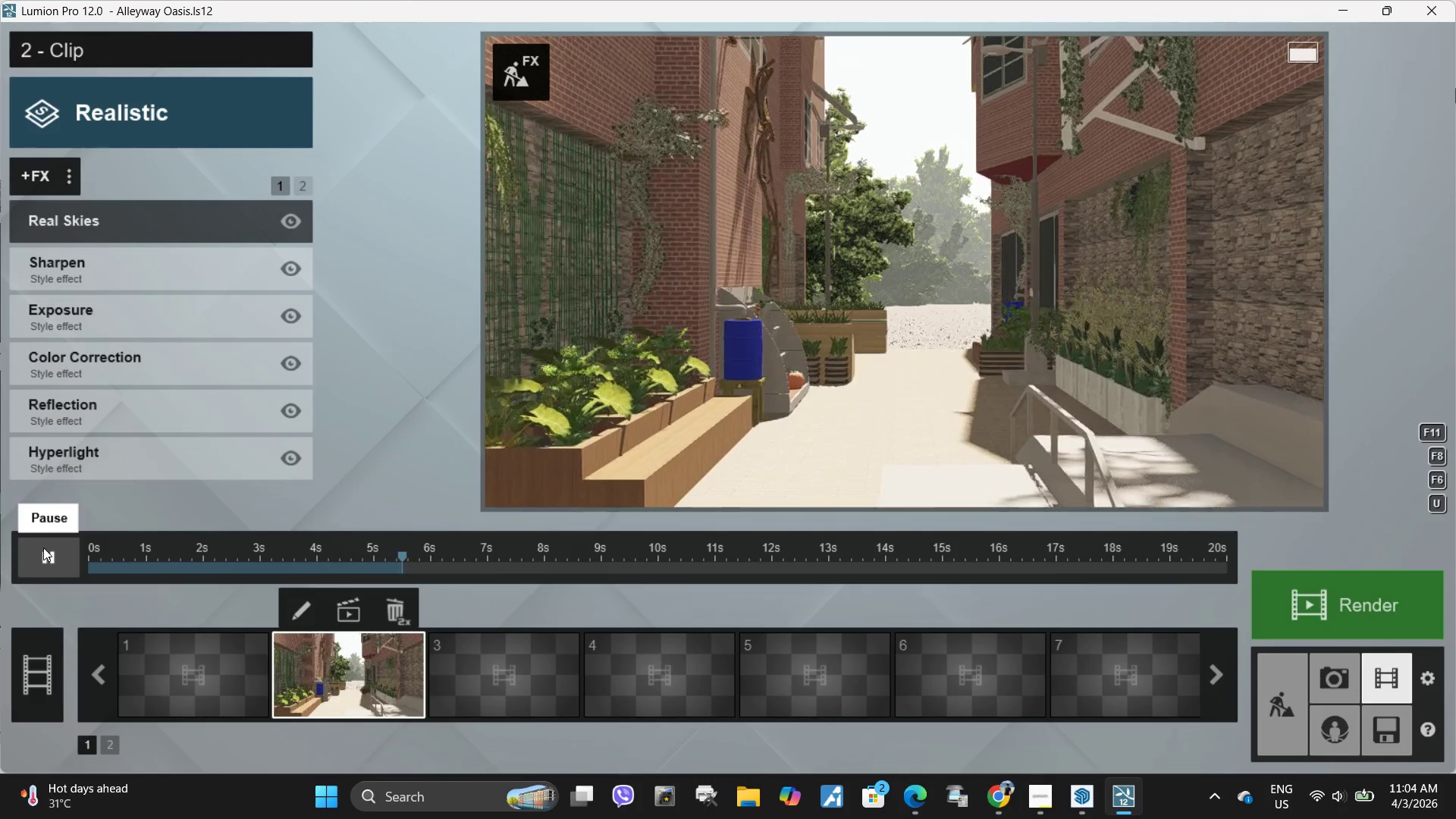 
left_click([307, 616])
 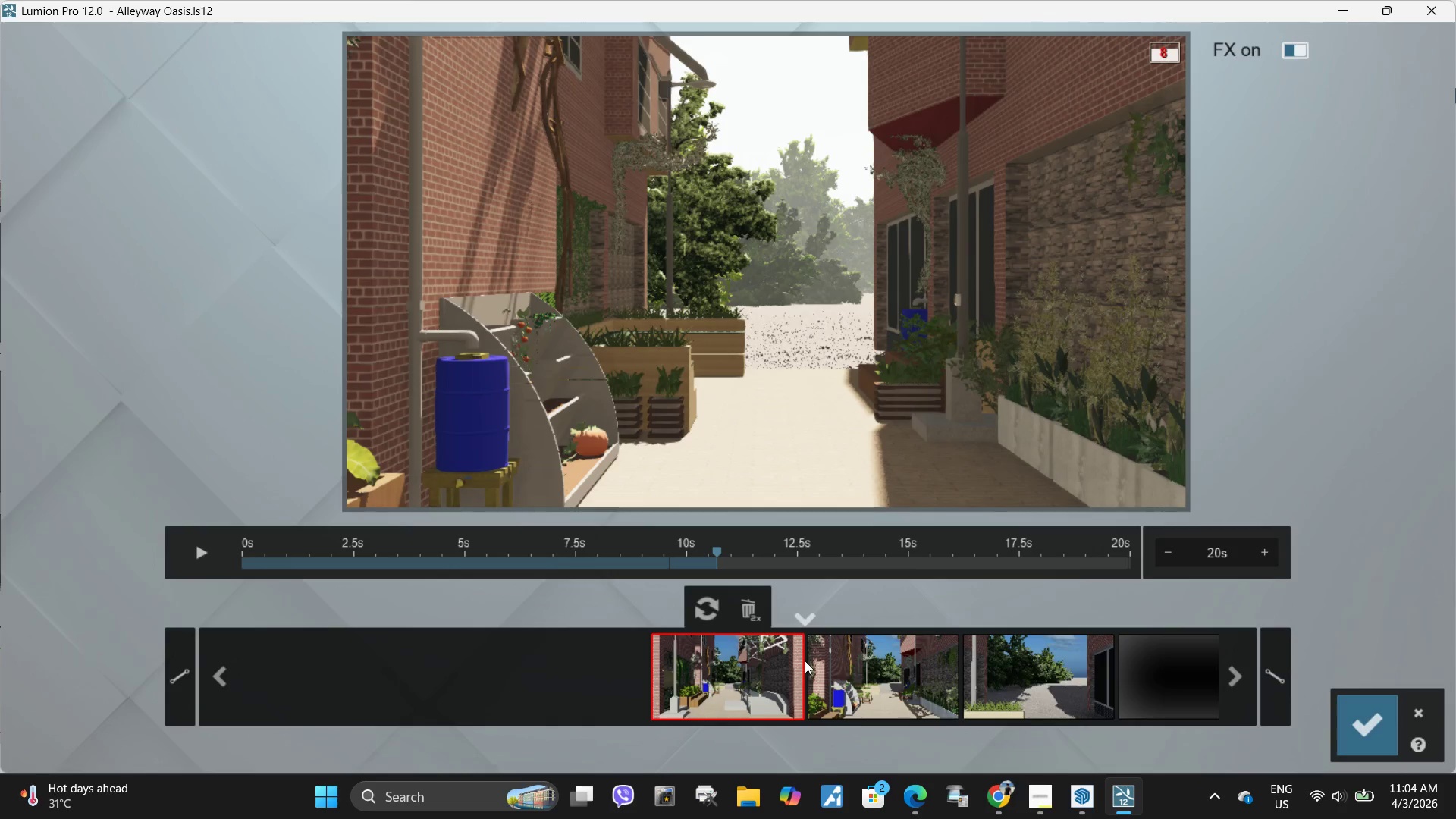 
left_click([901, 675])
 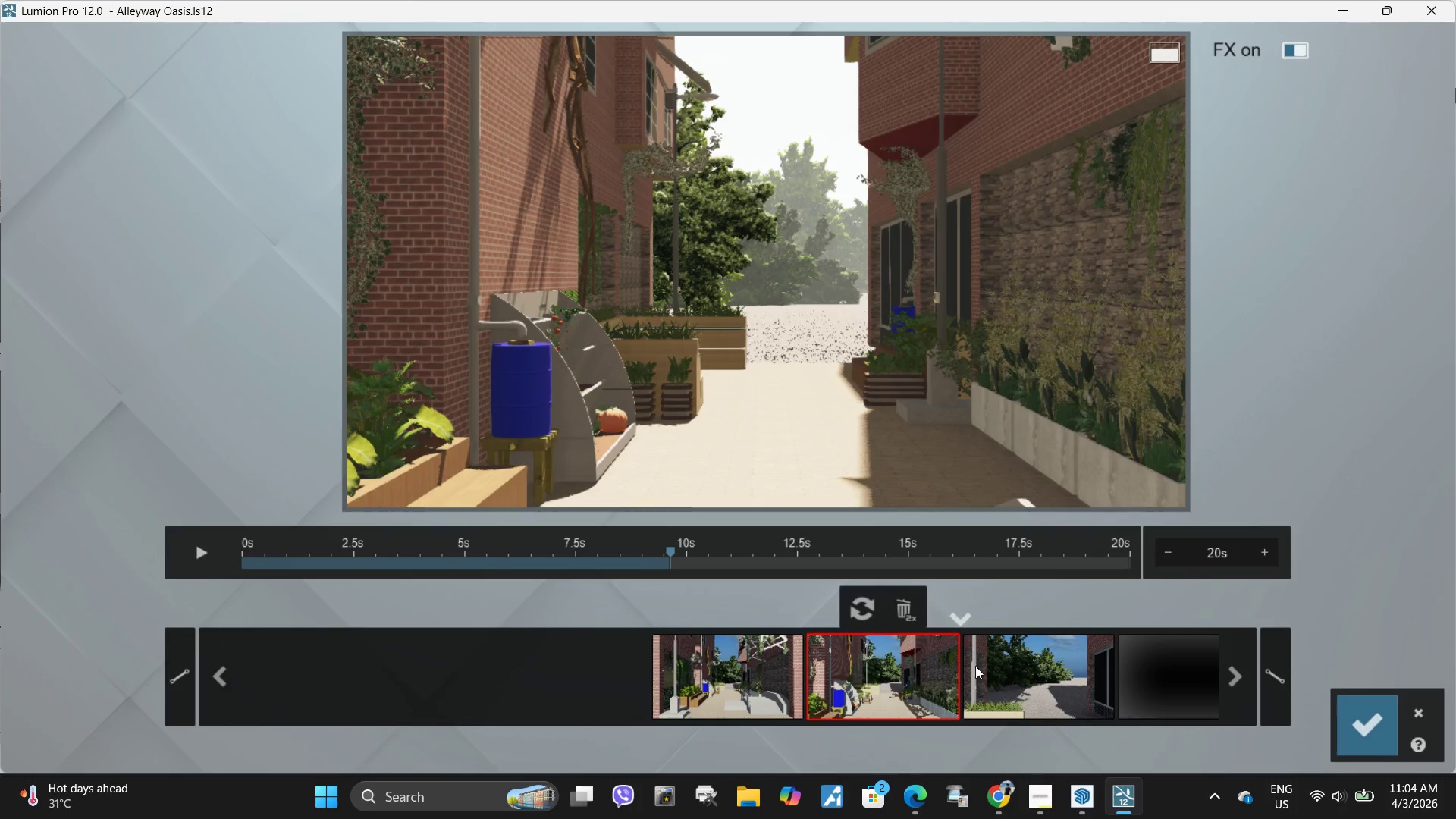 
left_click([1029, 679])
 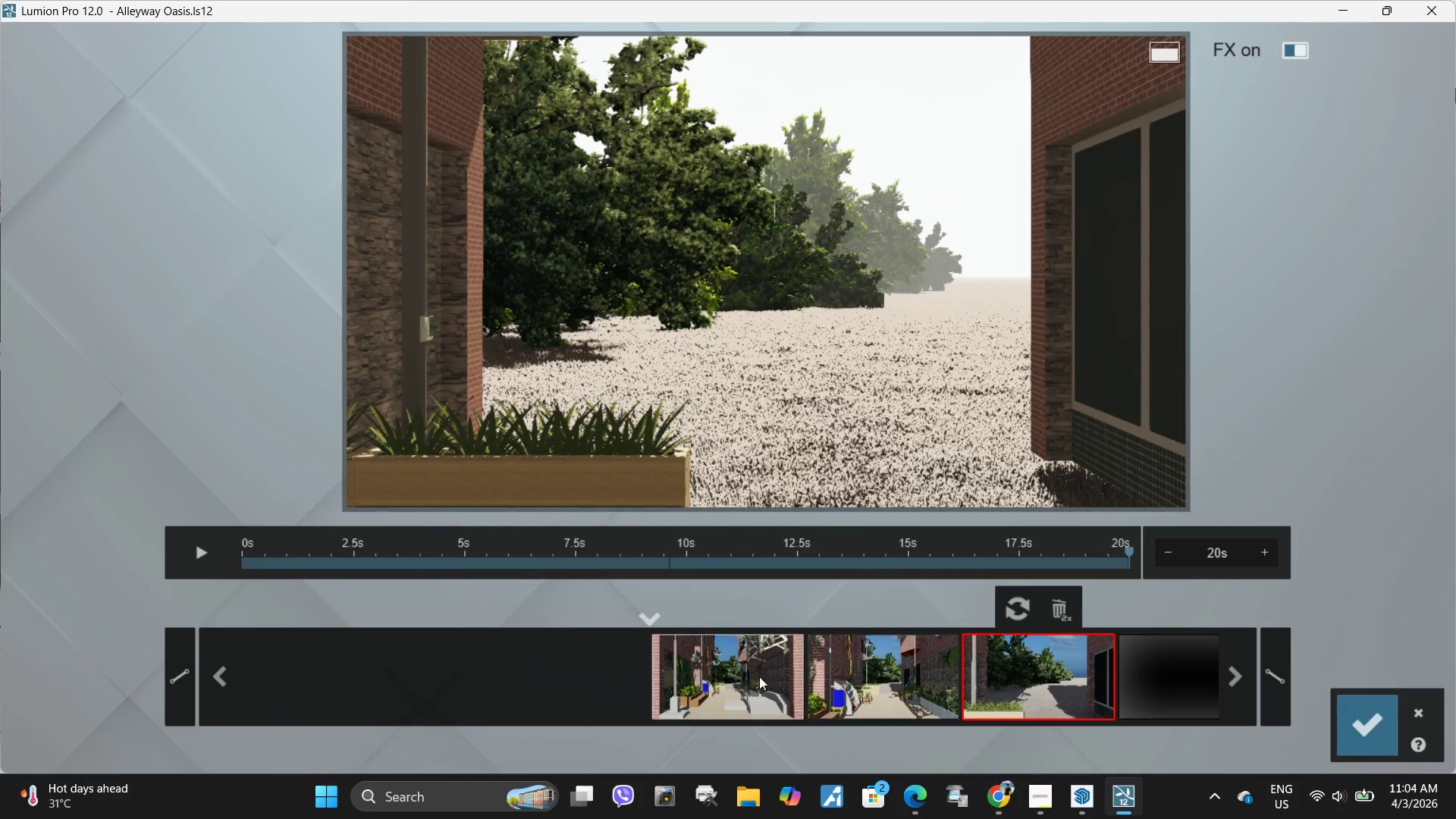 
left_click([708, 668])
 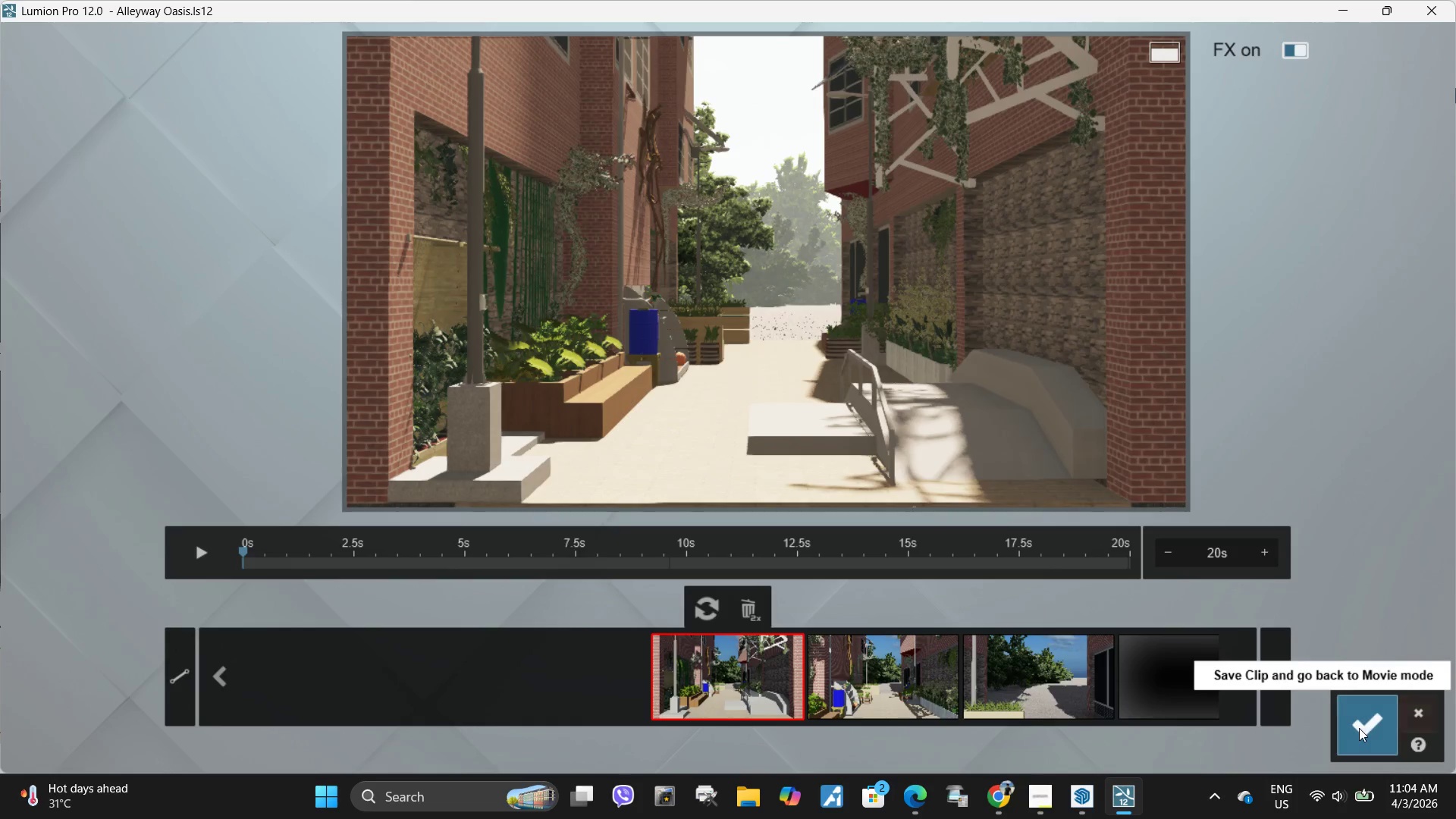 
left_click([1367, 727])
 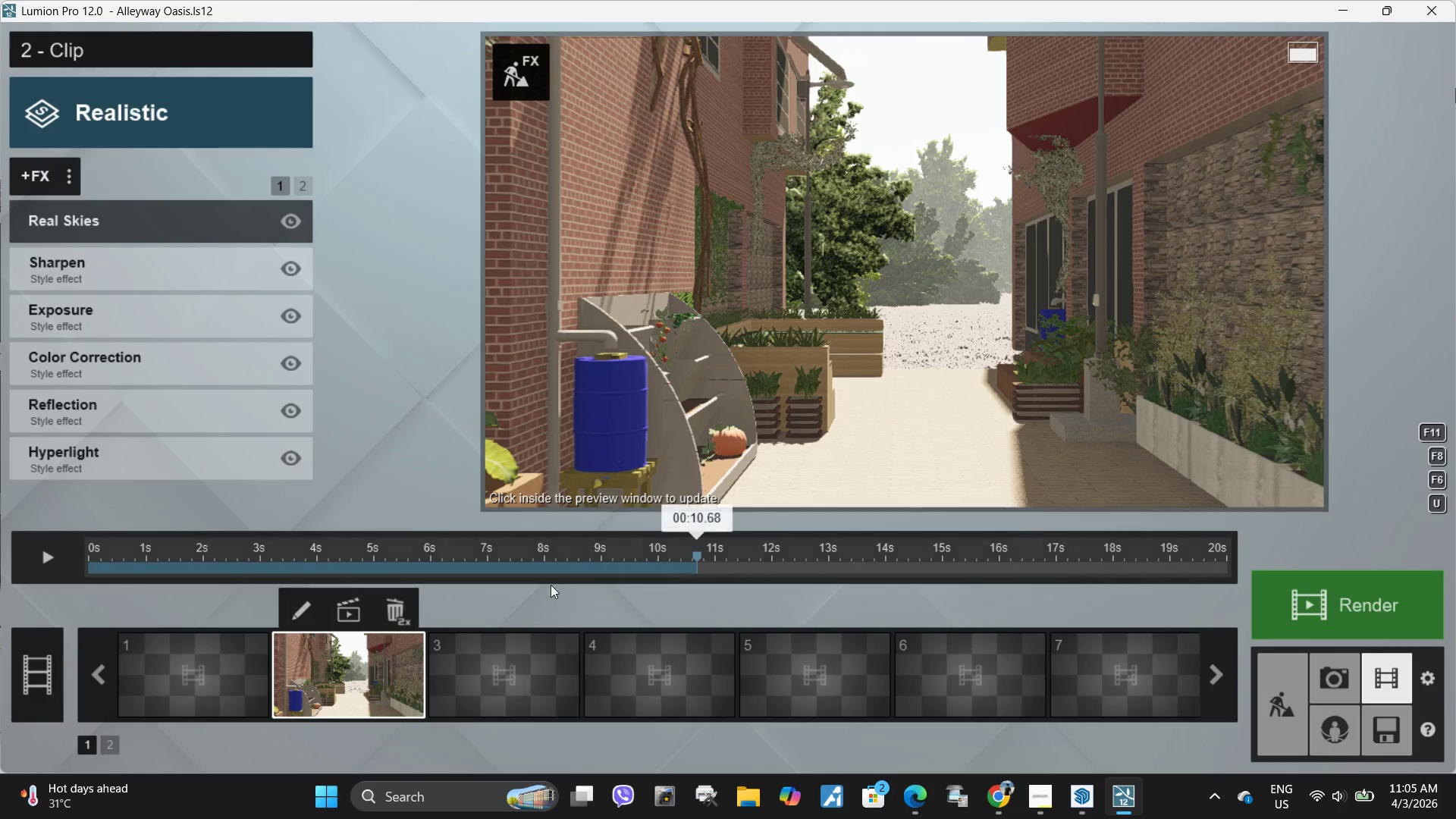 
left_click_drag(start_coordinate=[695, 557], to_coordinate=[319, 566])
 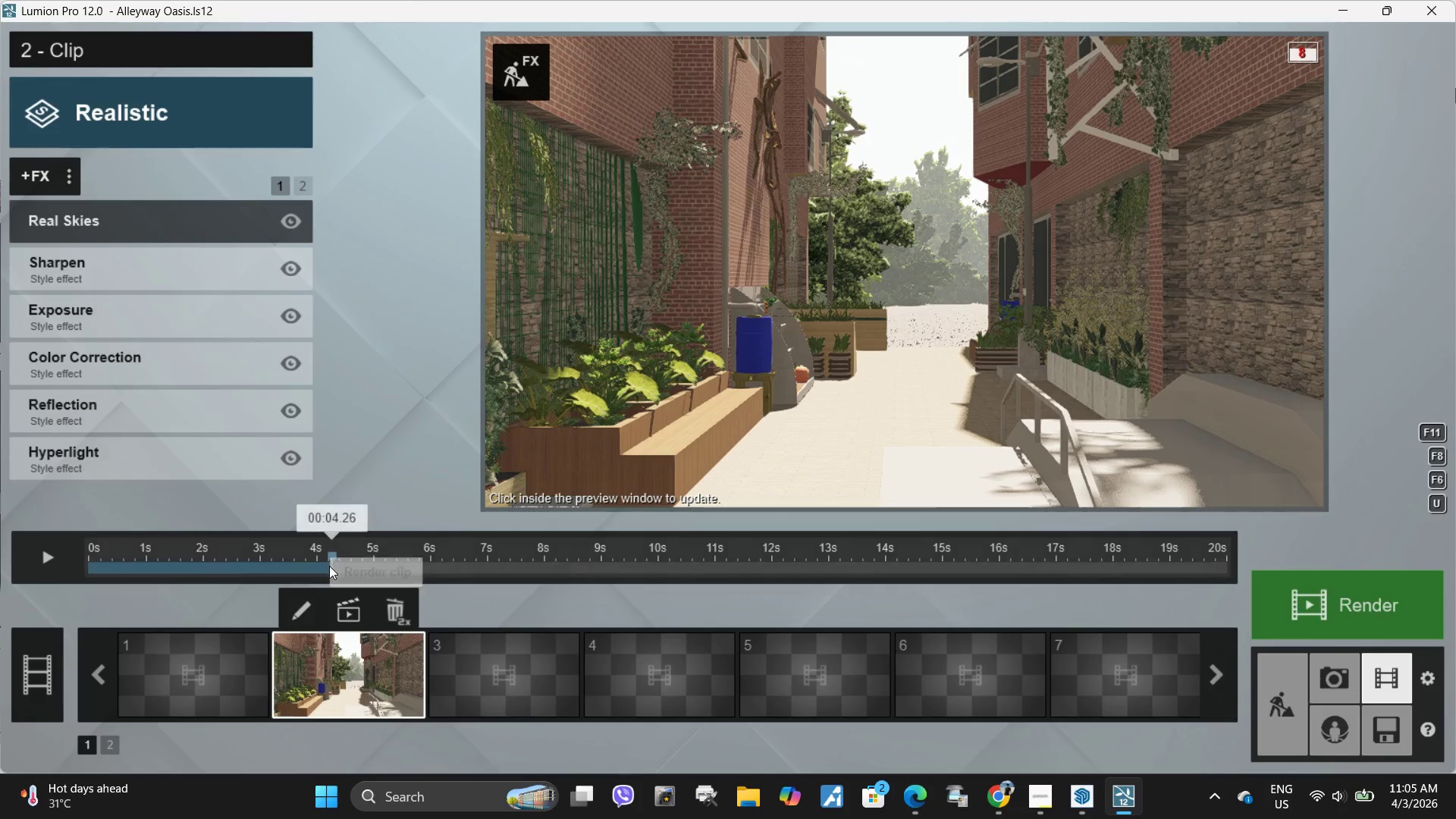 
left_click_drag(start_coordinate=[333, 568], to_coordinate=[475, 554])
 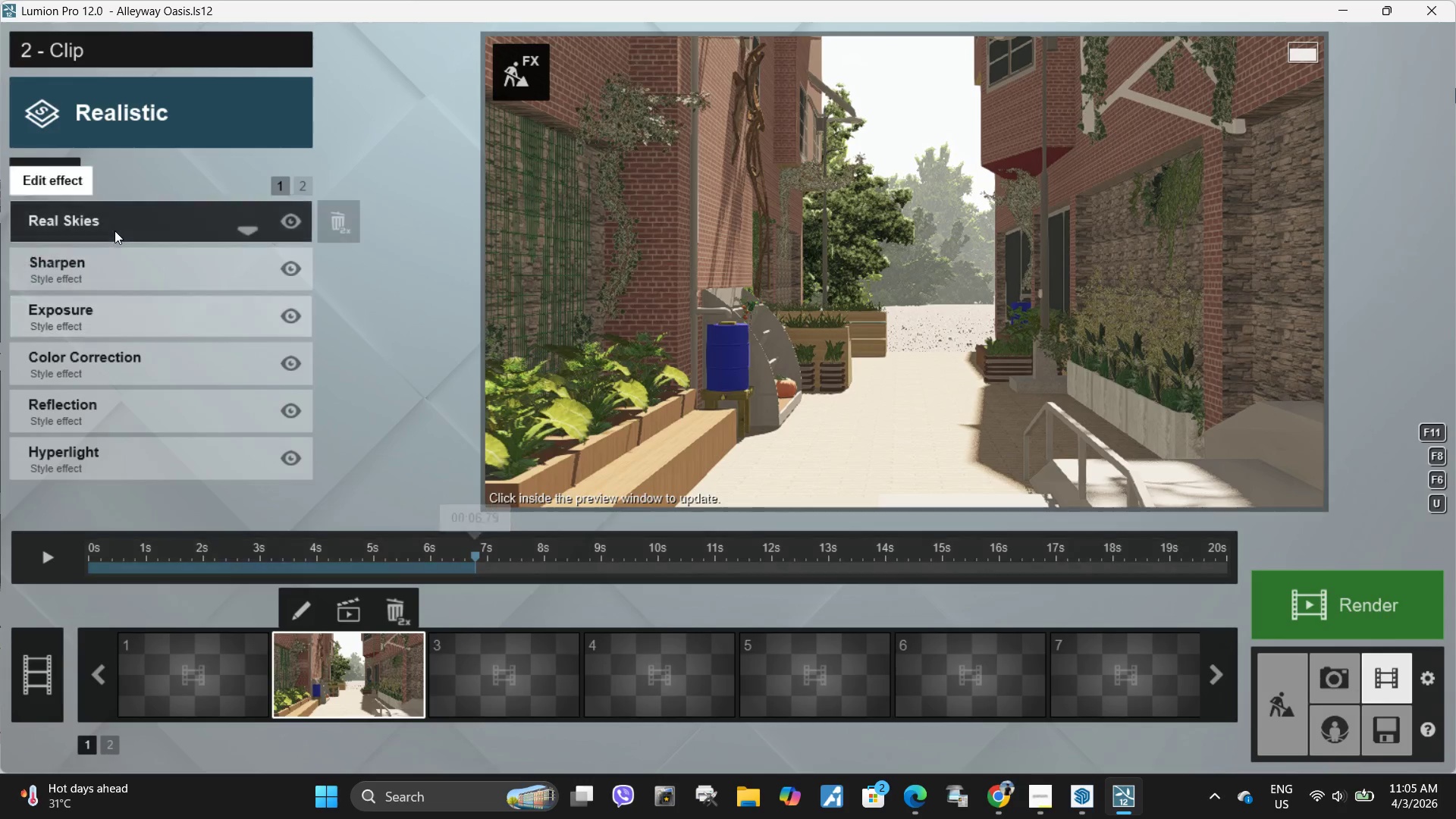 
left_click([115, 228])
 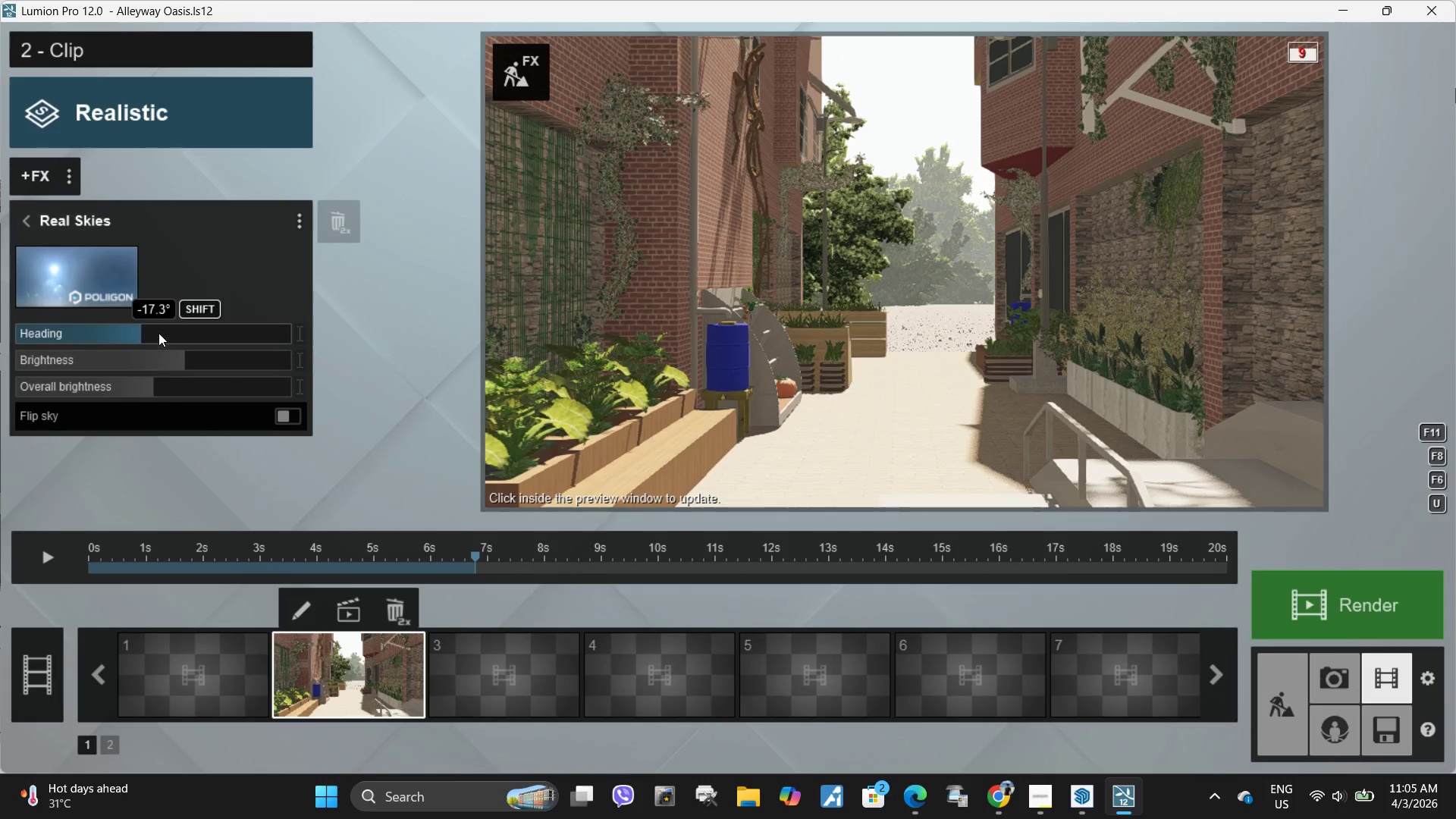 
left_click_drag(start_coordinate=[153, 331], to_coordinate=[124, 331])
 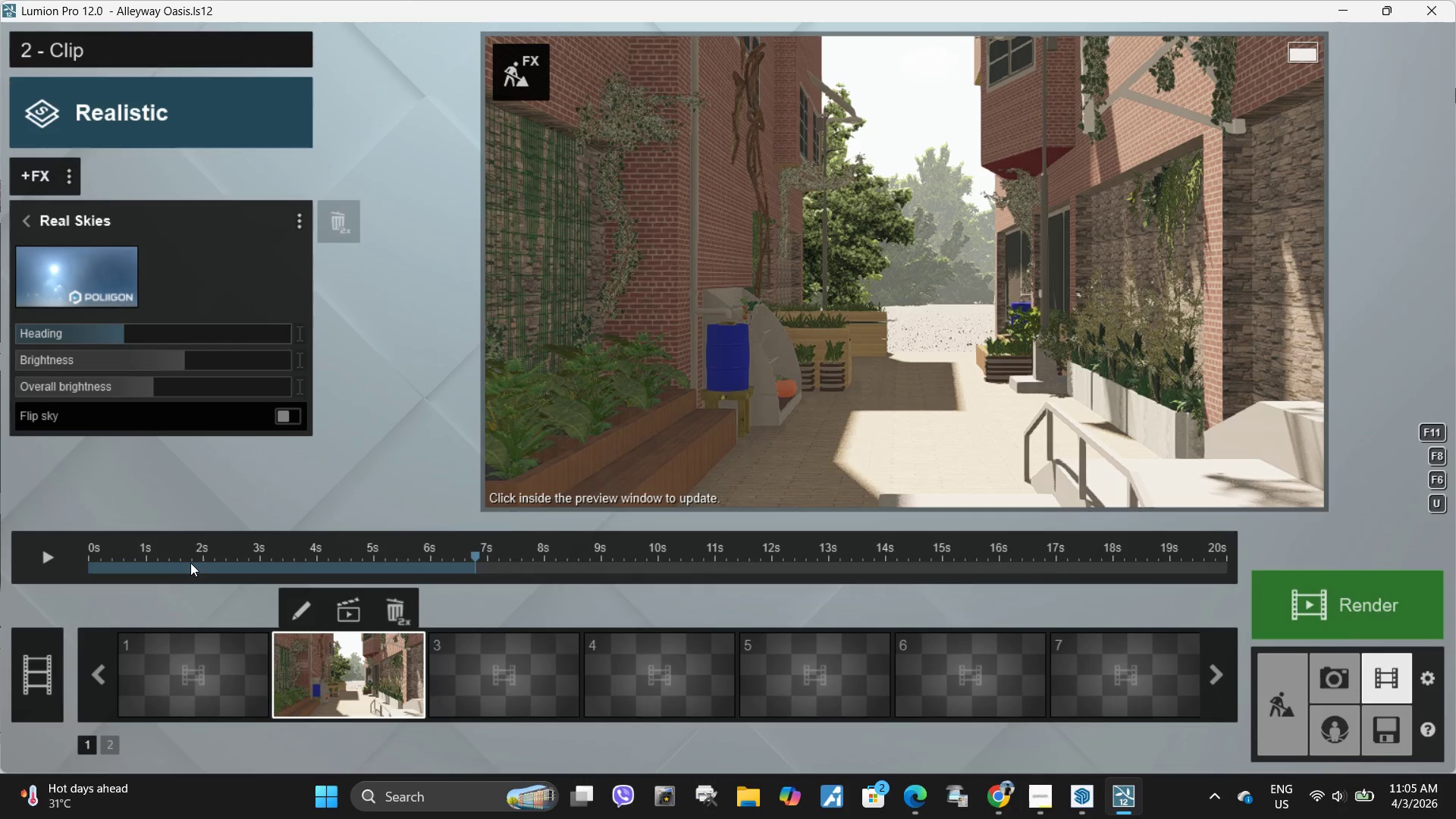 
left_click_drag(start_coordinate=[188, 562], to_coordinate=[177, 563])
 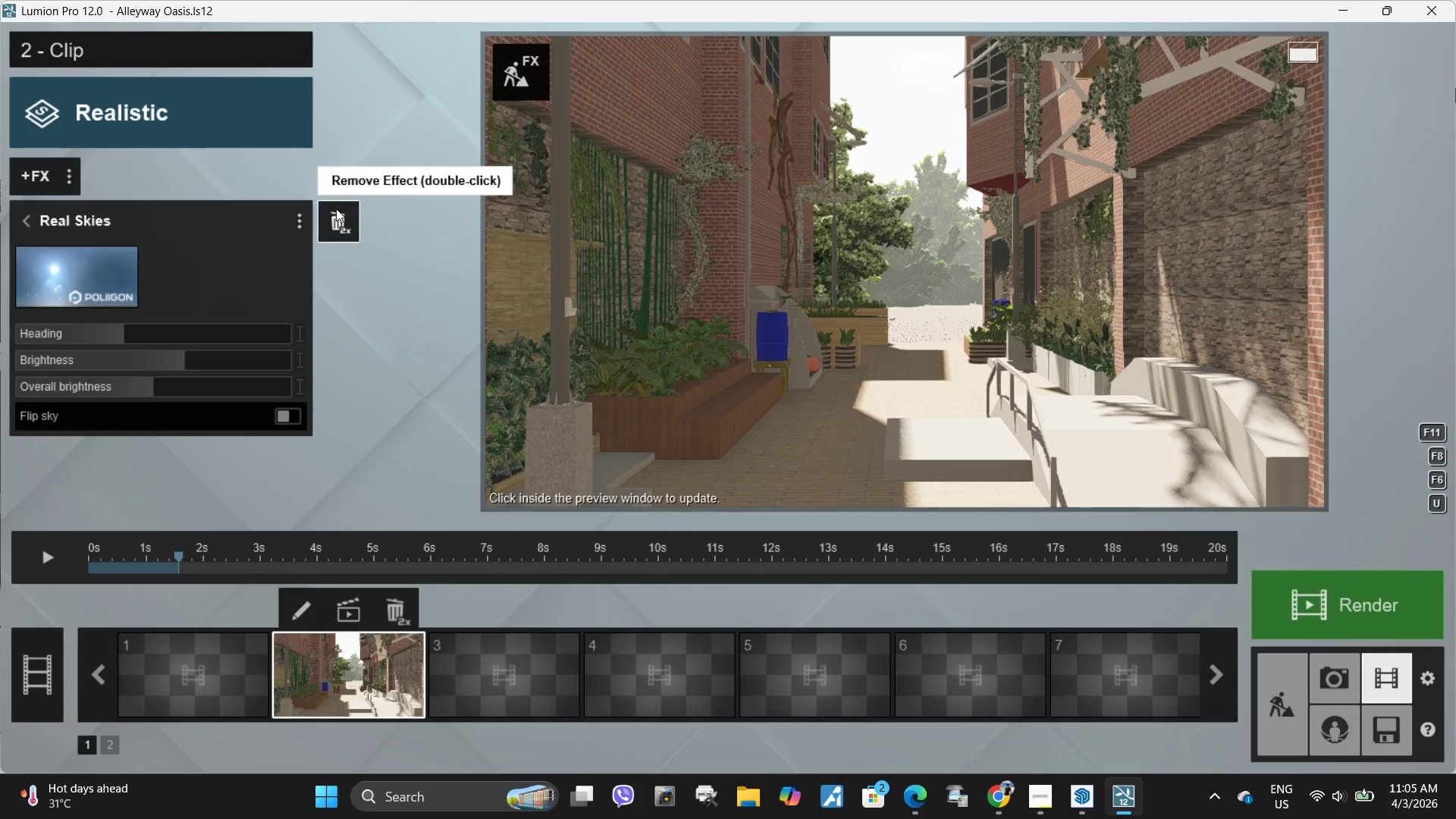 
key(Control+ControlLeft)
 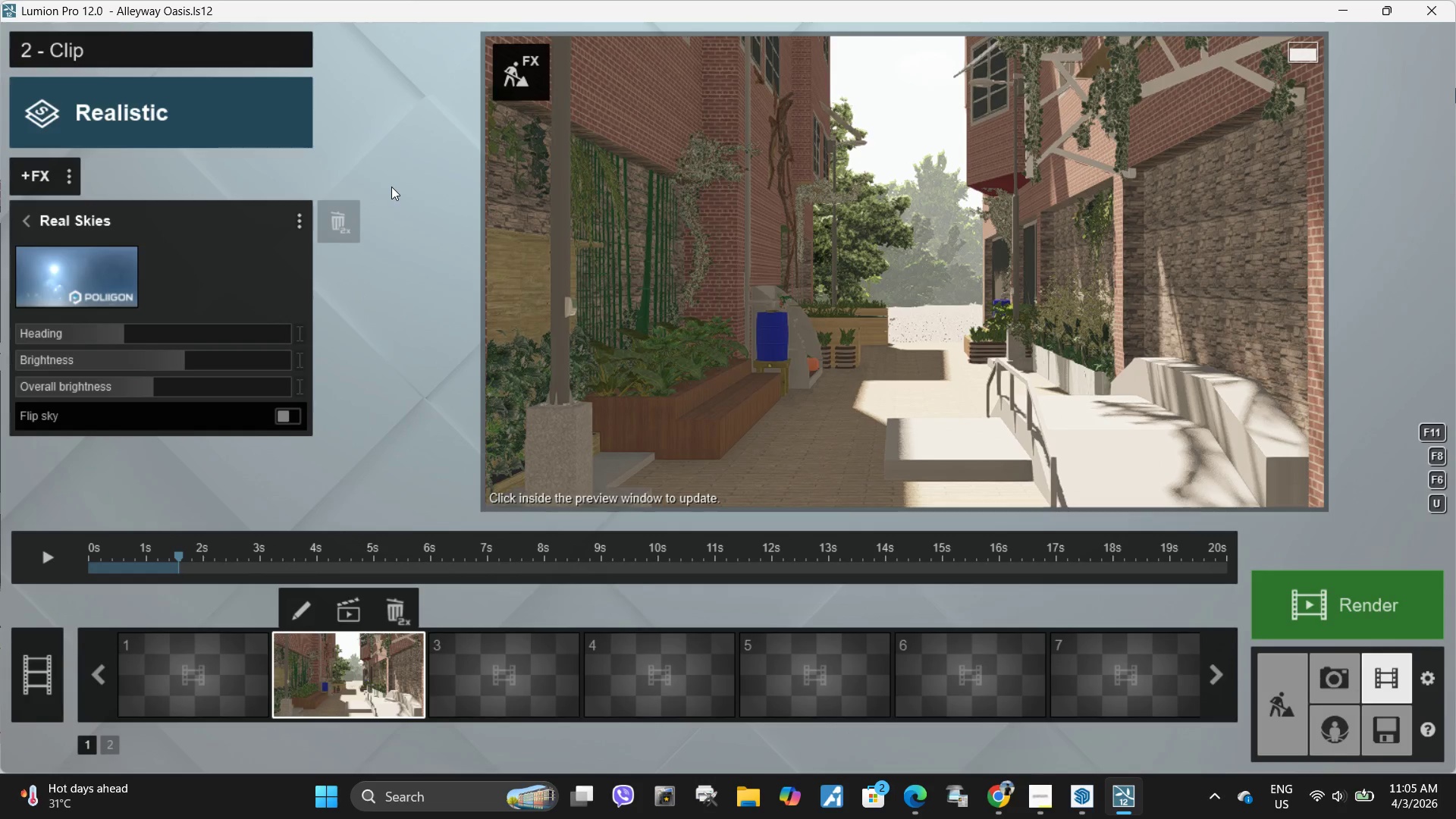 
key(Control+Z)
 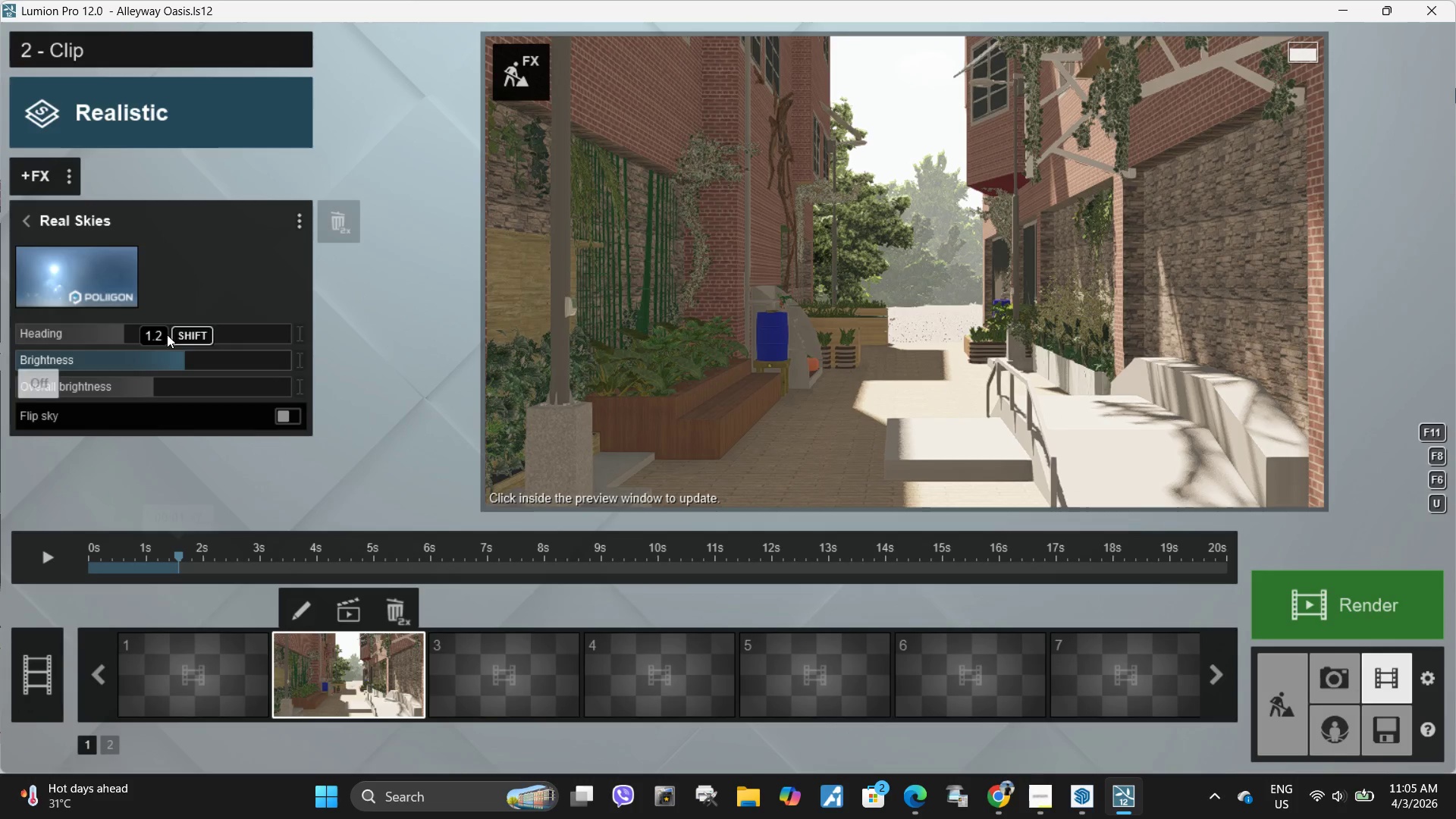 
left_click_drag(start_coordinate=[131, 337], to_coordinate=[145, 320])
 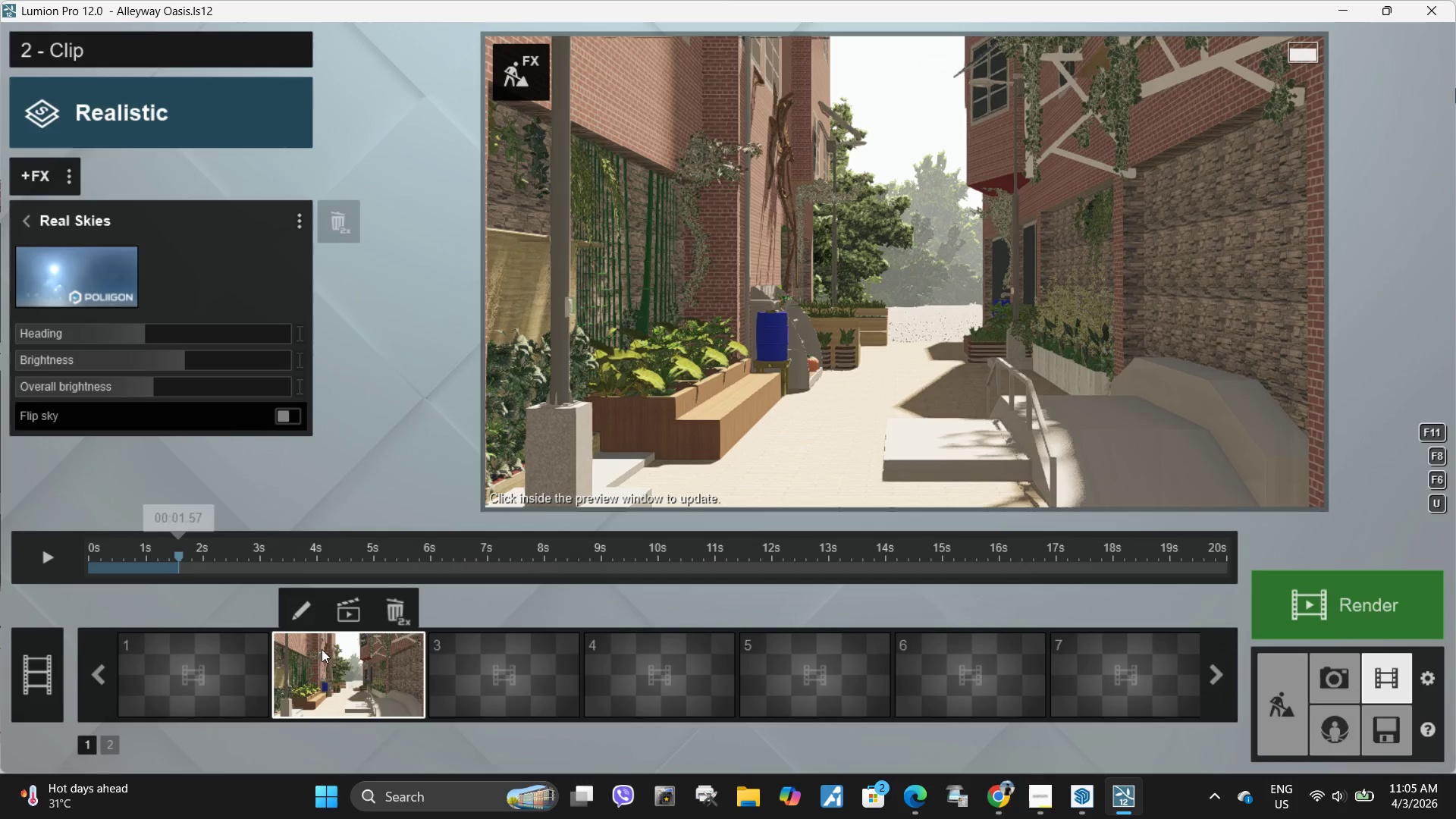 
left_click([334, 652])
 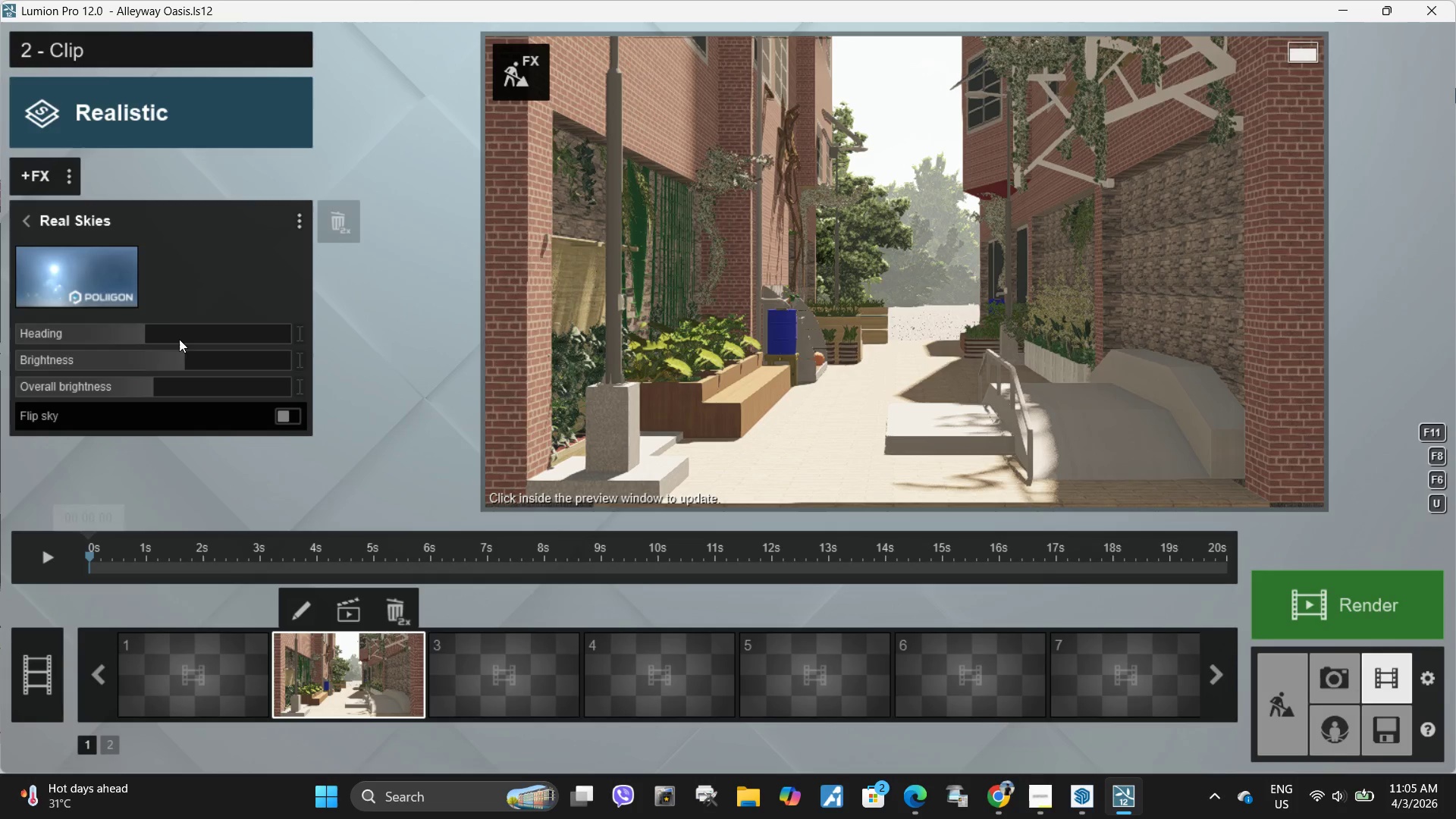 
left_click_drag(start_coordinate=[150, 334], to_coordinate=[146, 334])
 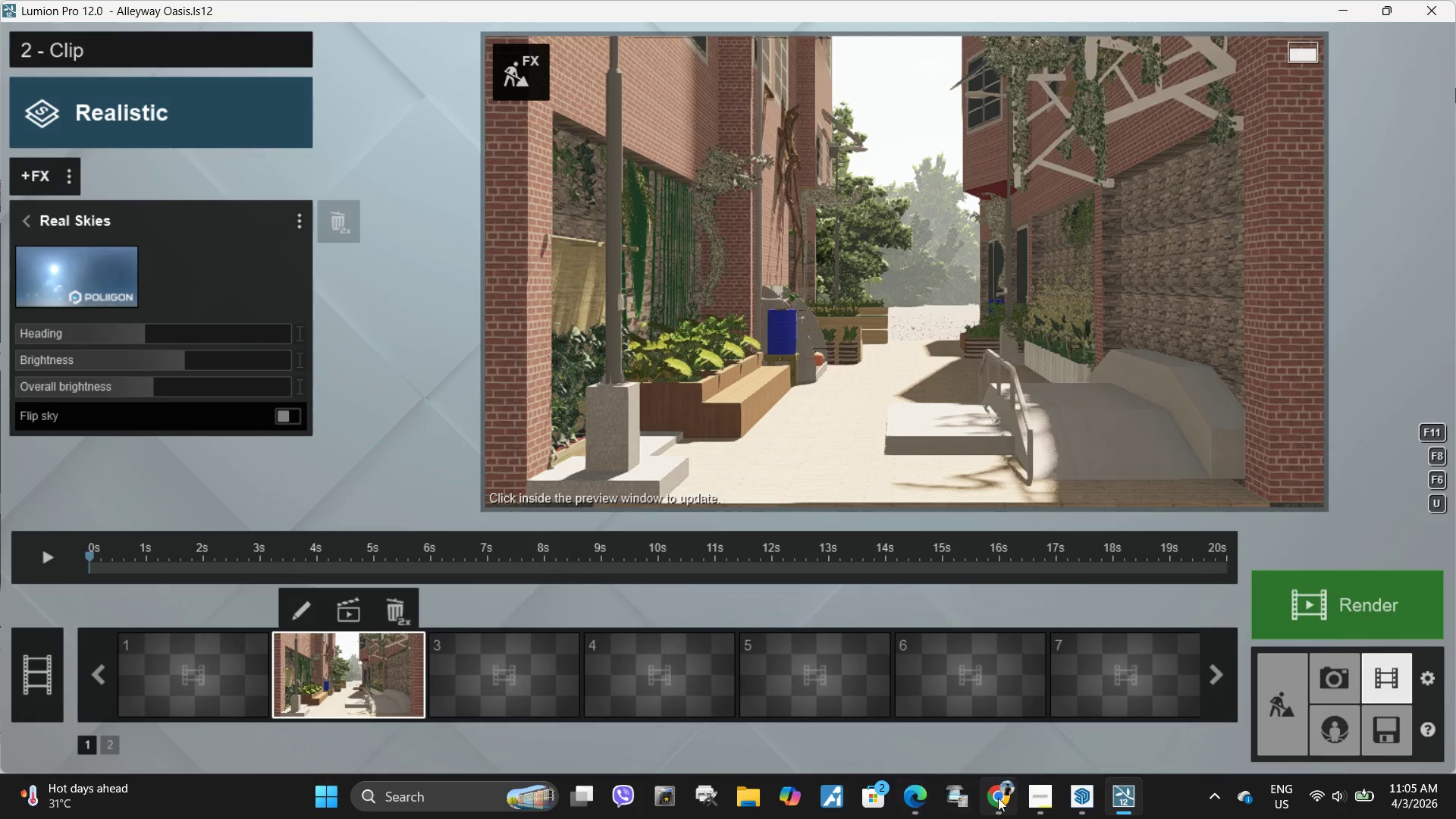 
mouse_move([1035, 708])
 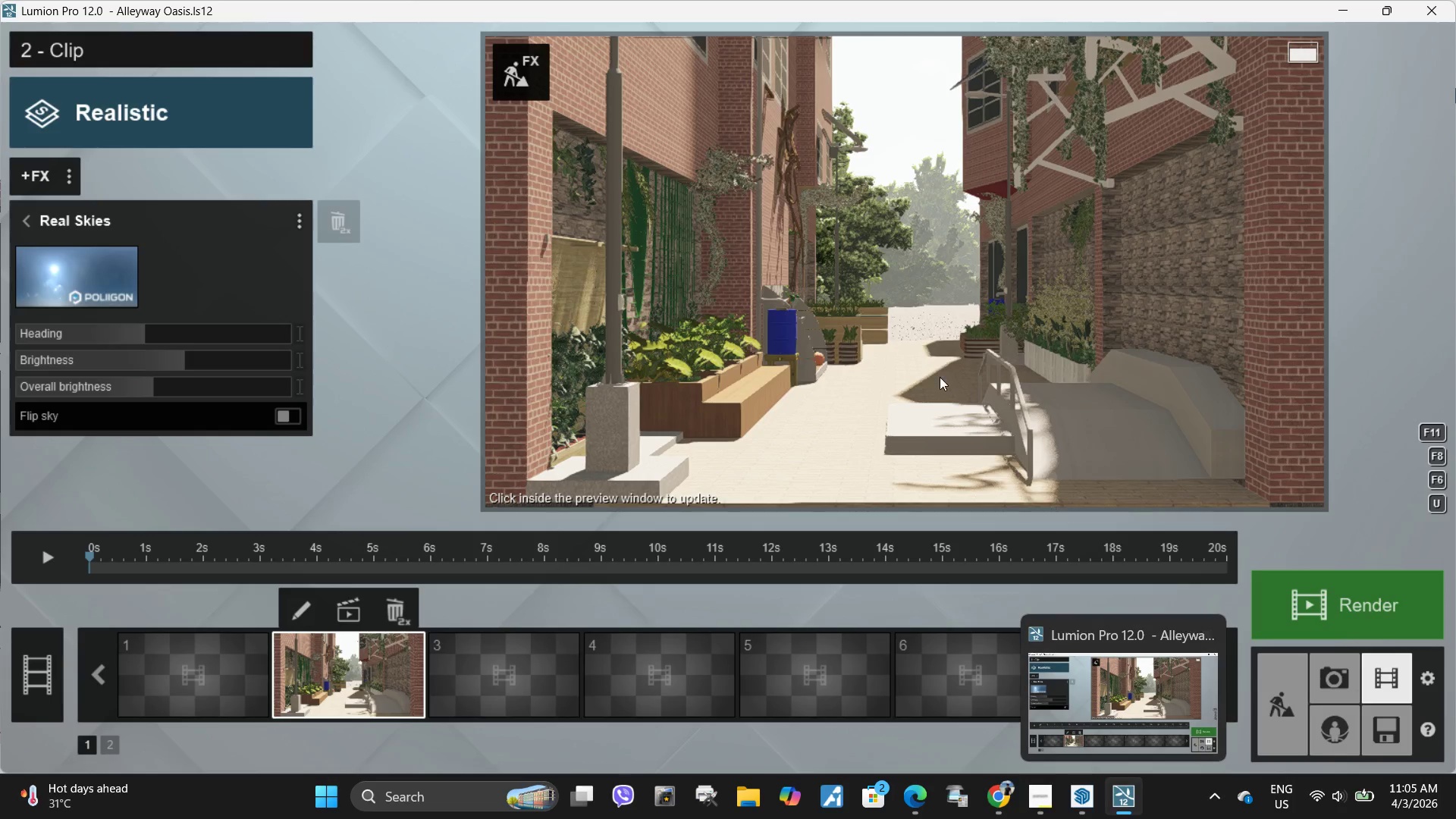 
left_click([923, 343])
 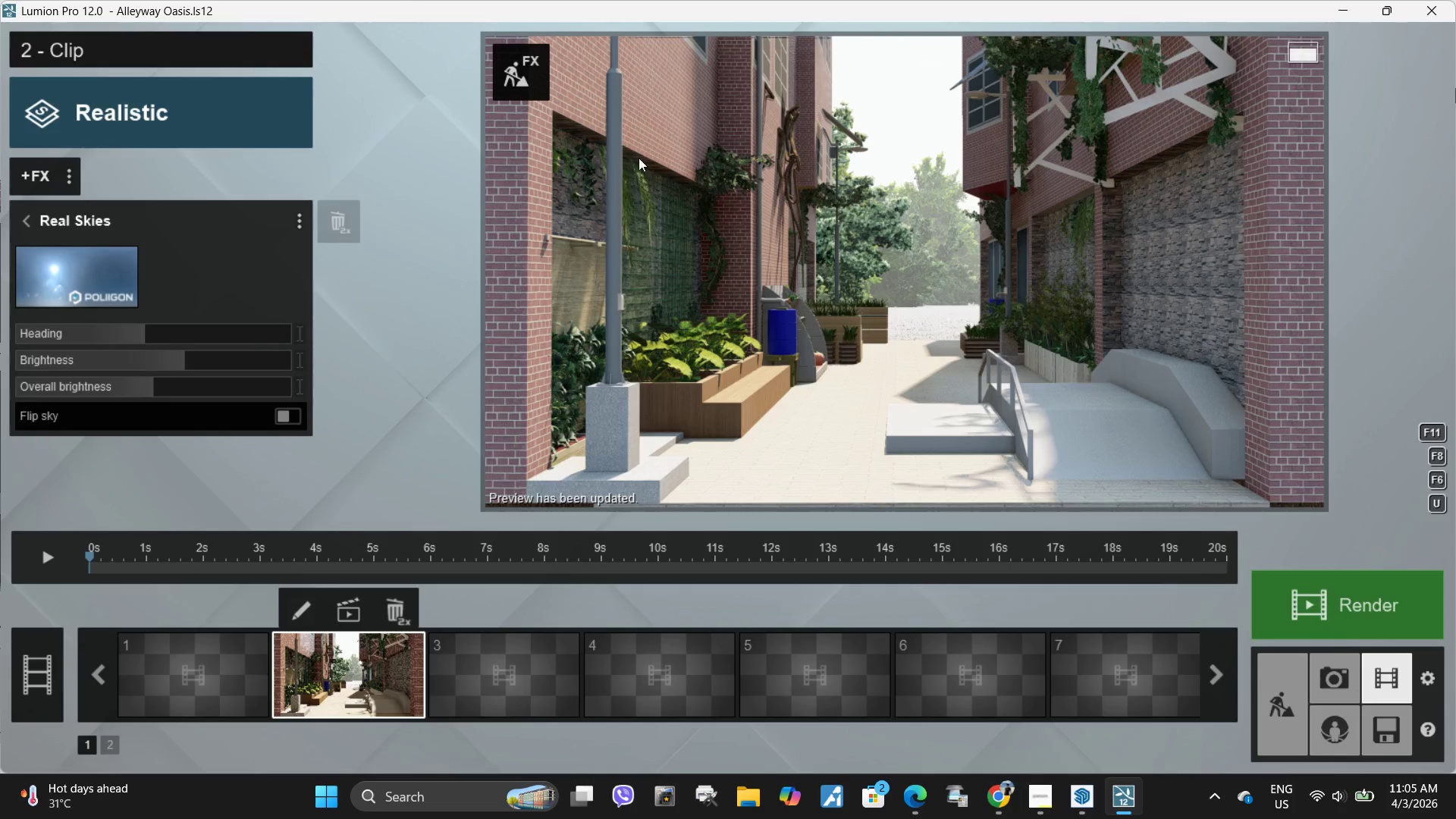 
left_click_drag(start_coordinate=[150, 329], to_coordinate=[140, 329])
 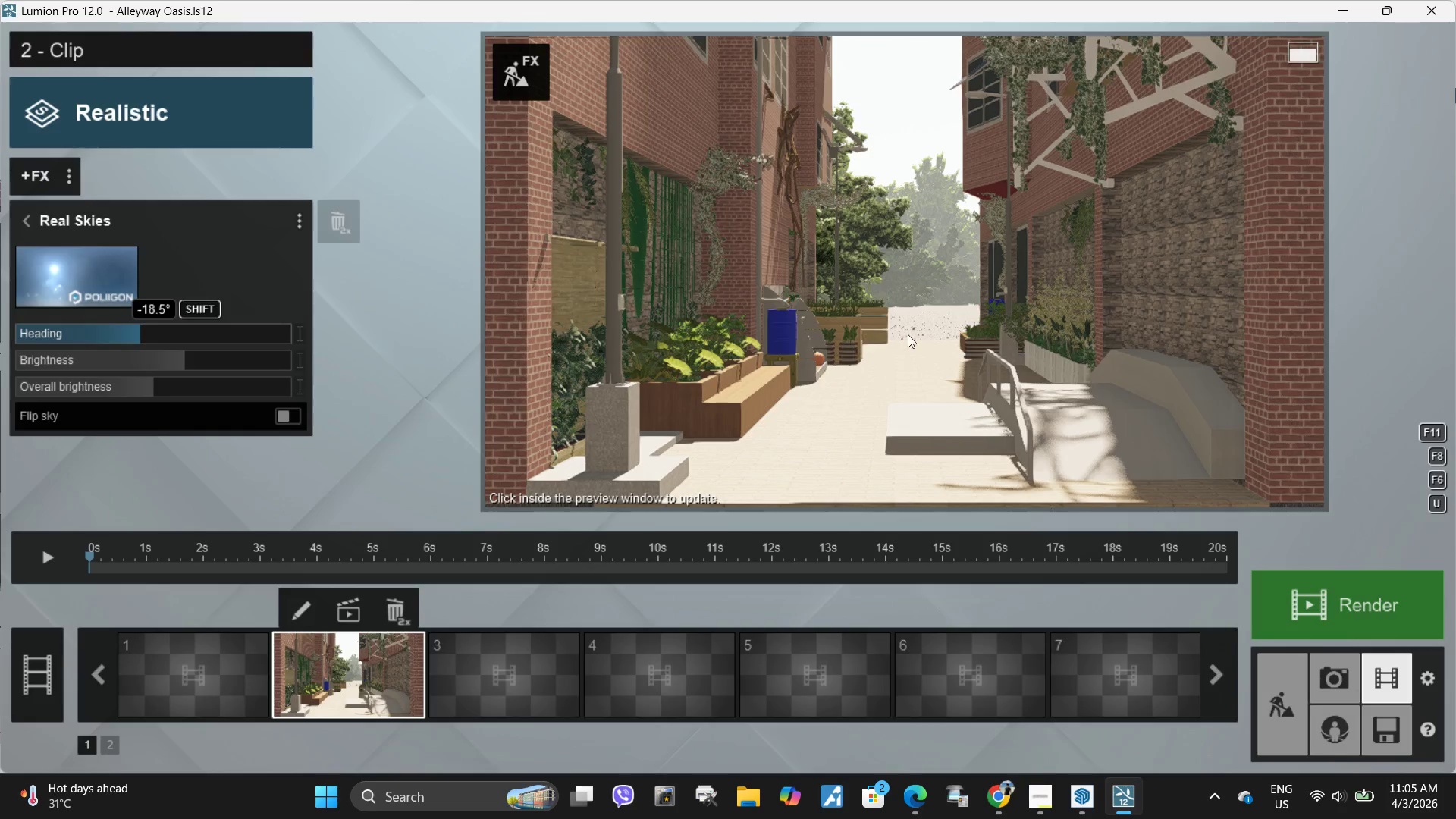 
left_click([908, 329])
 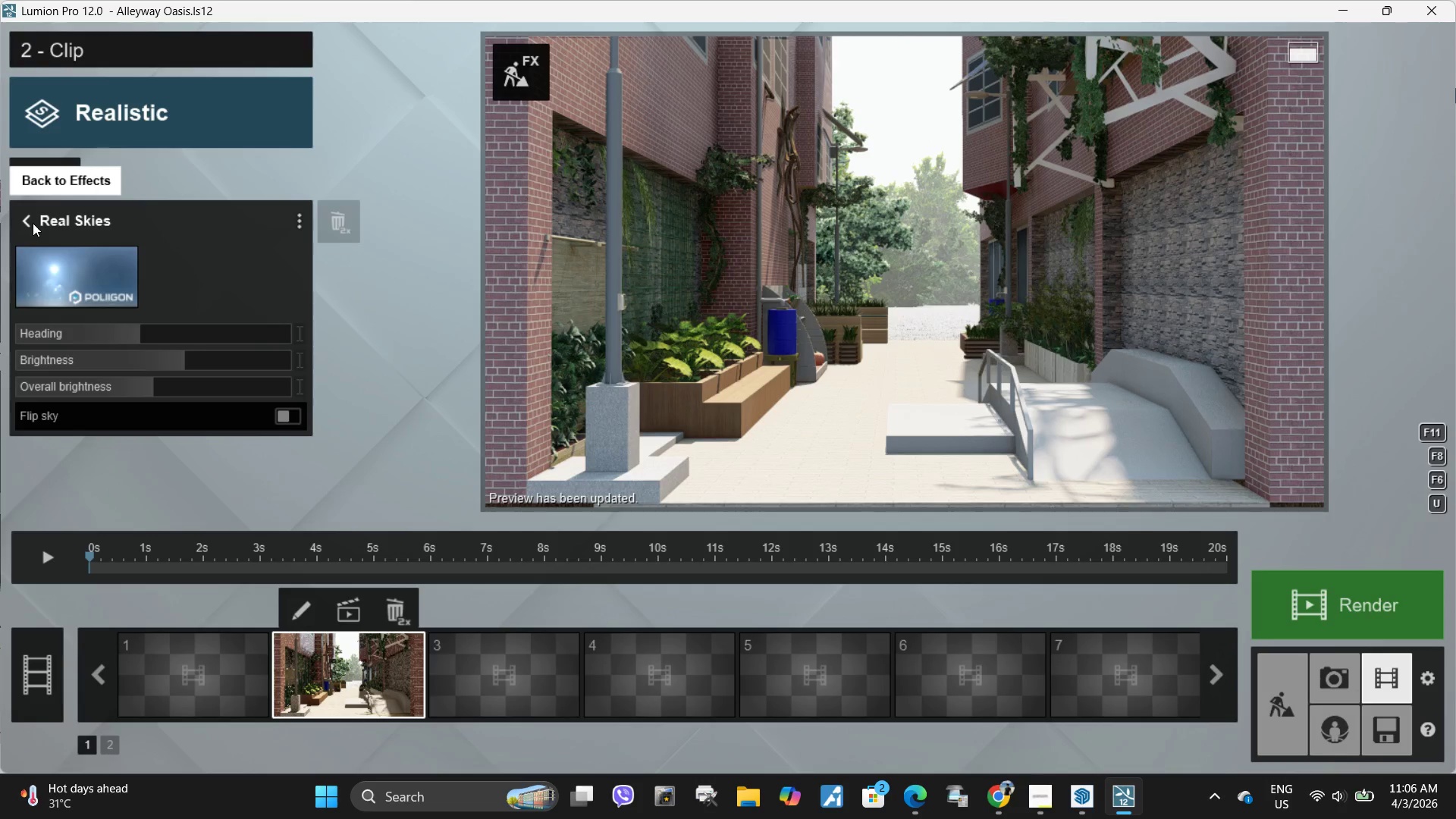 
wait(7.67)
 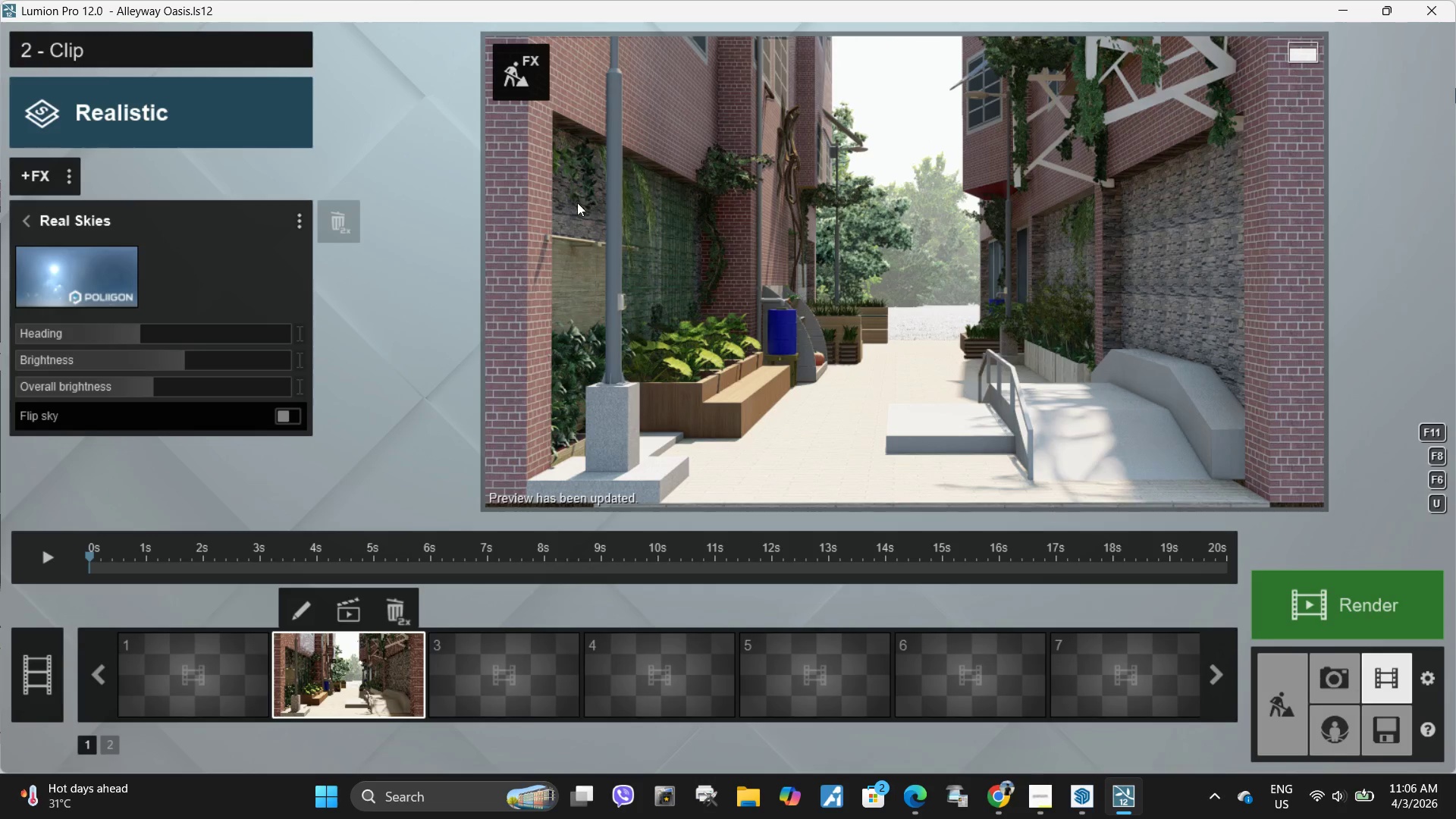 
left_click([1266, 711])
 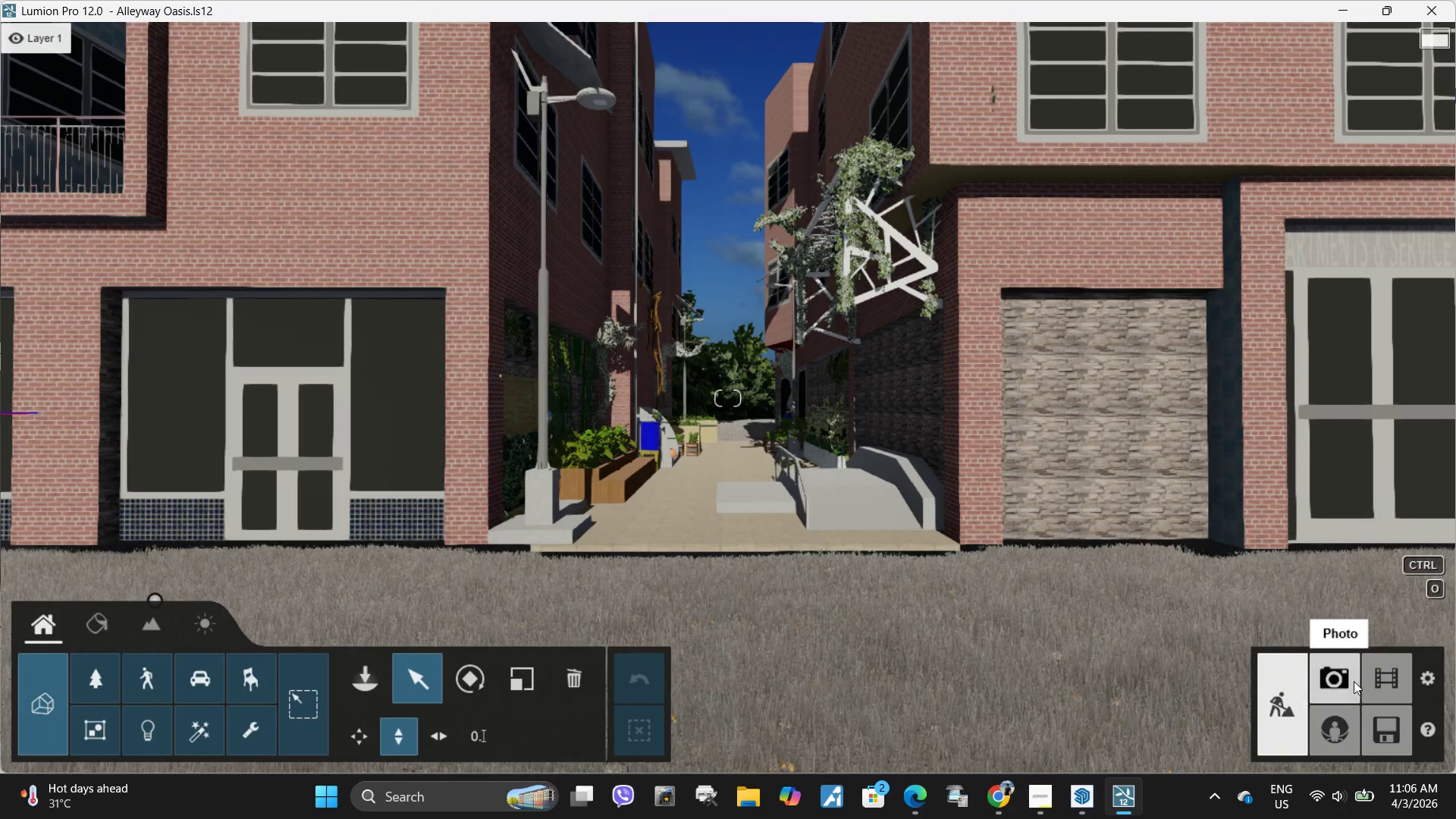 
mouse_move([1034, 698])
 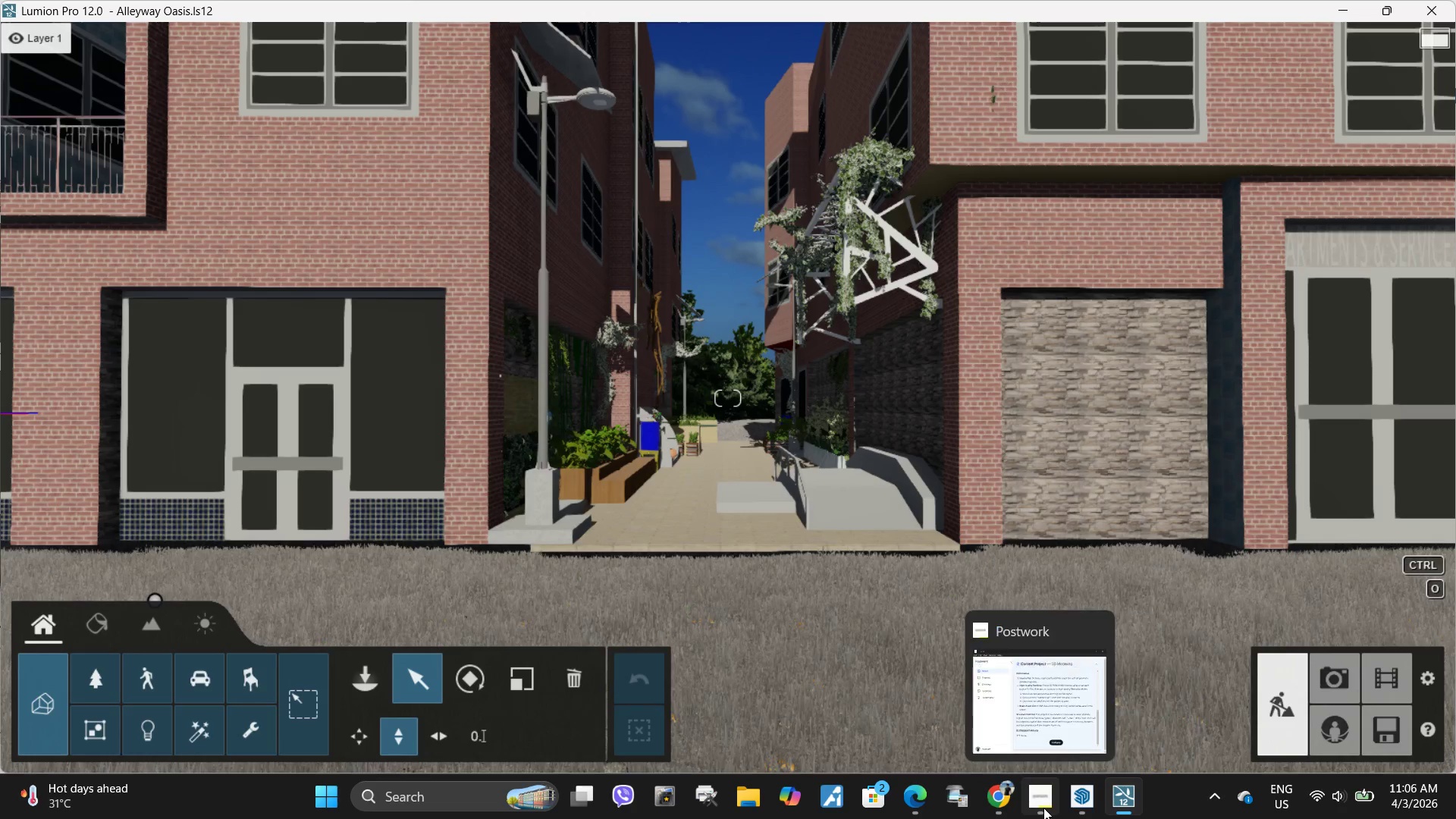 
wait(8.56)
 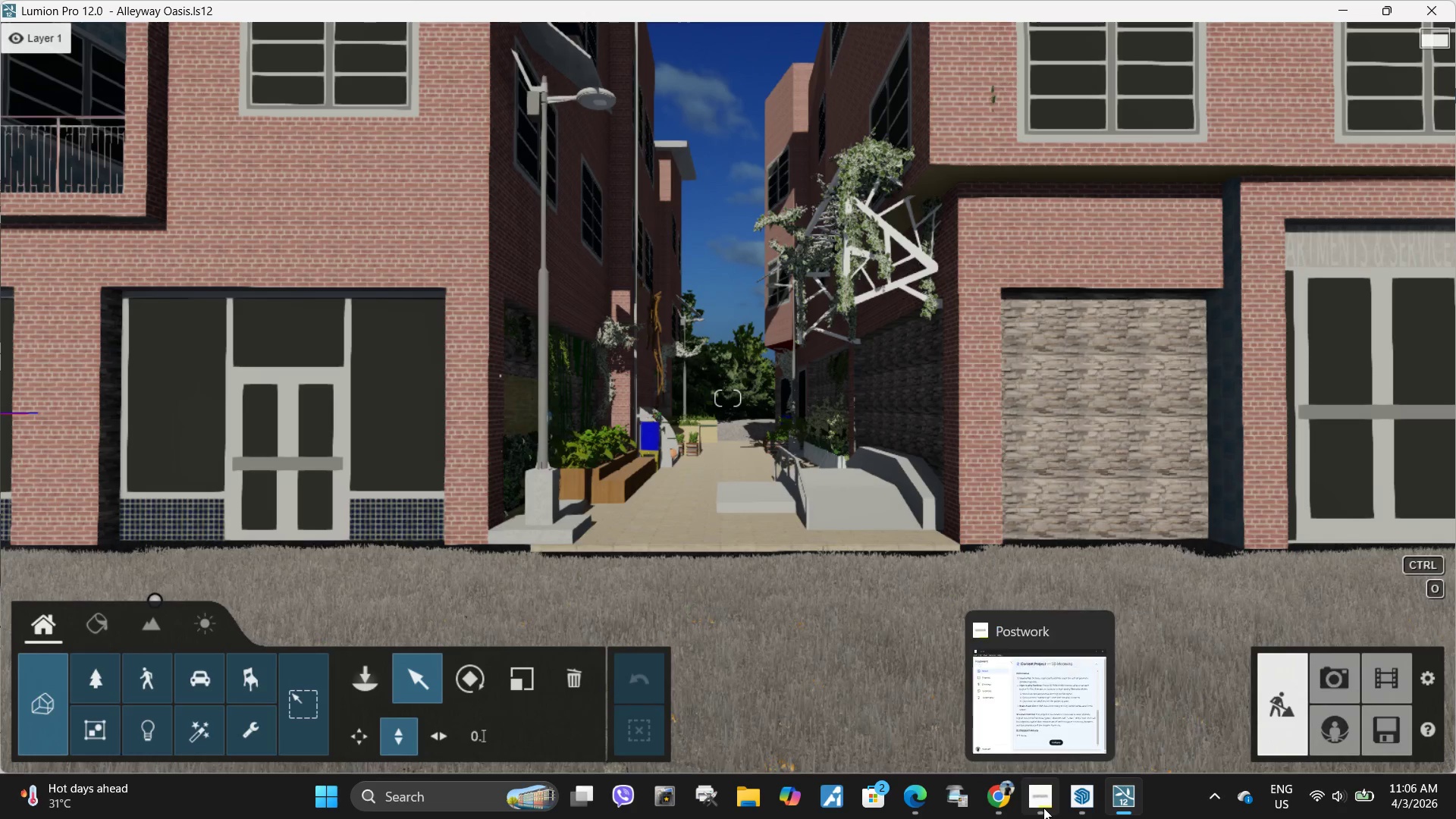 
left_click([1043, 686])